 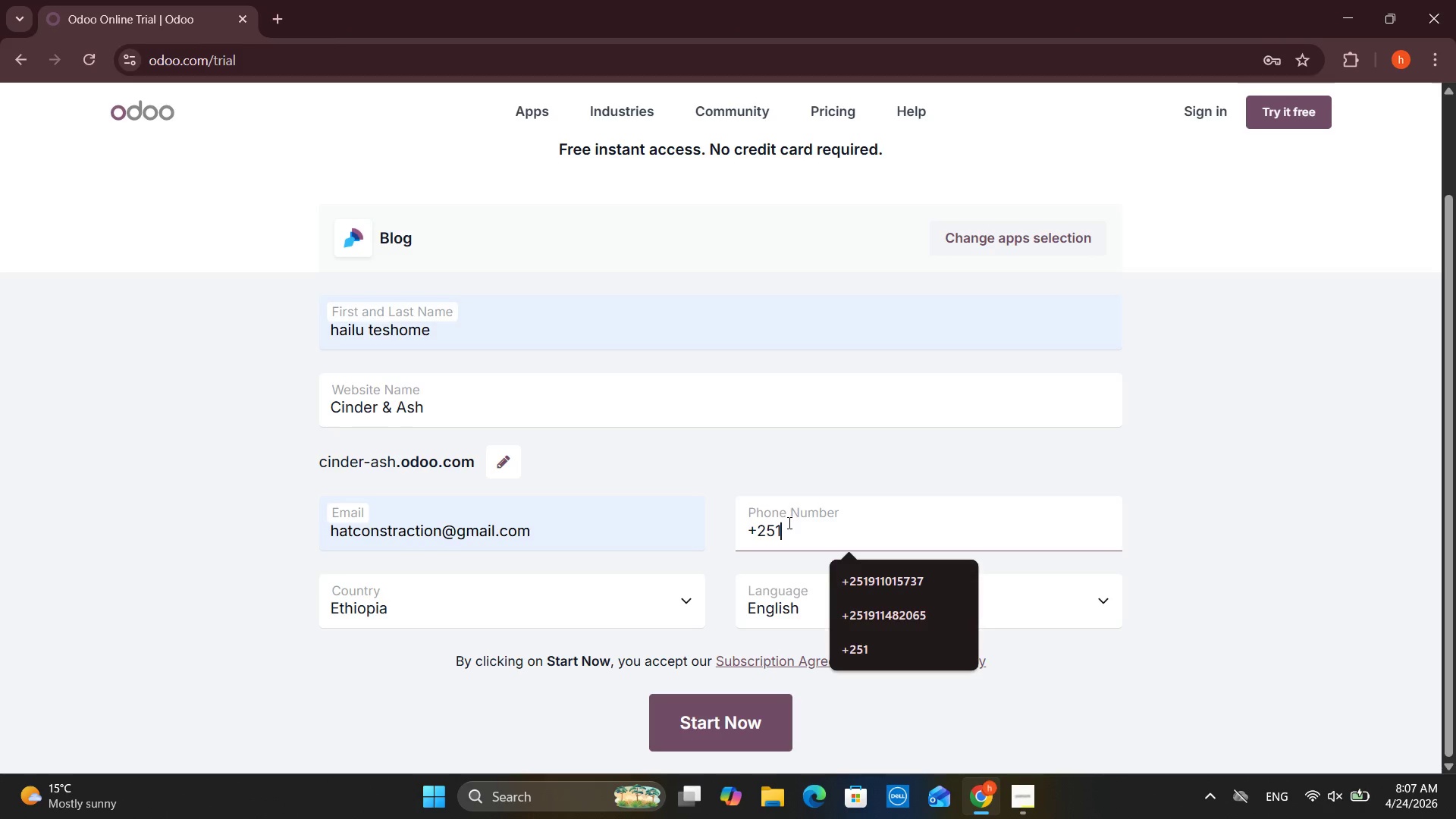 
left_click([855, 583])
 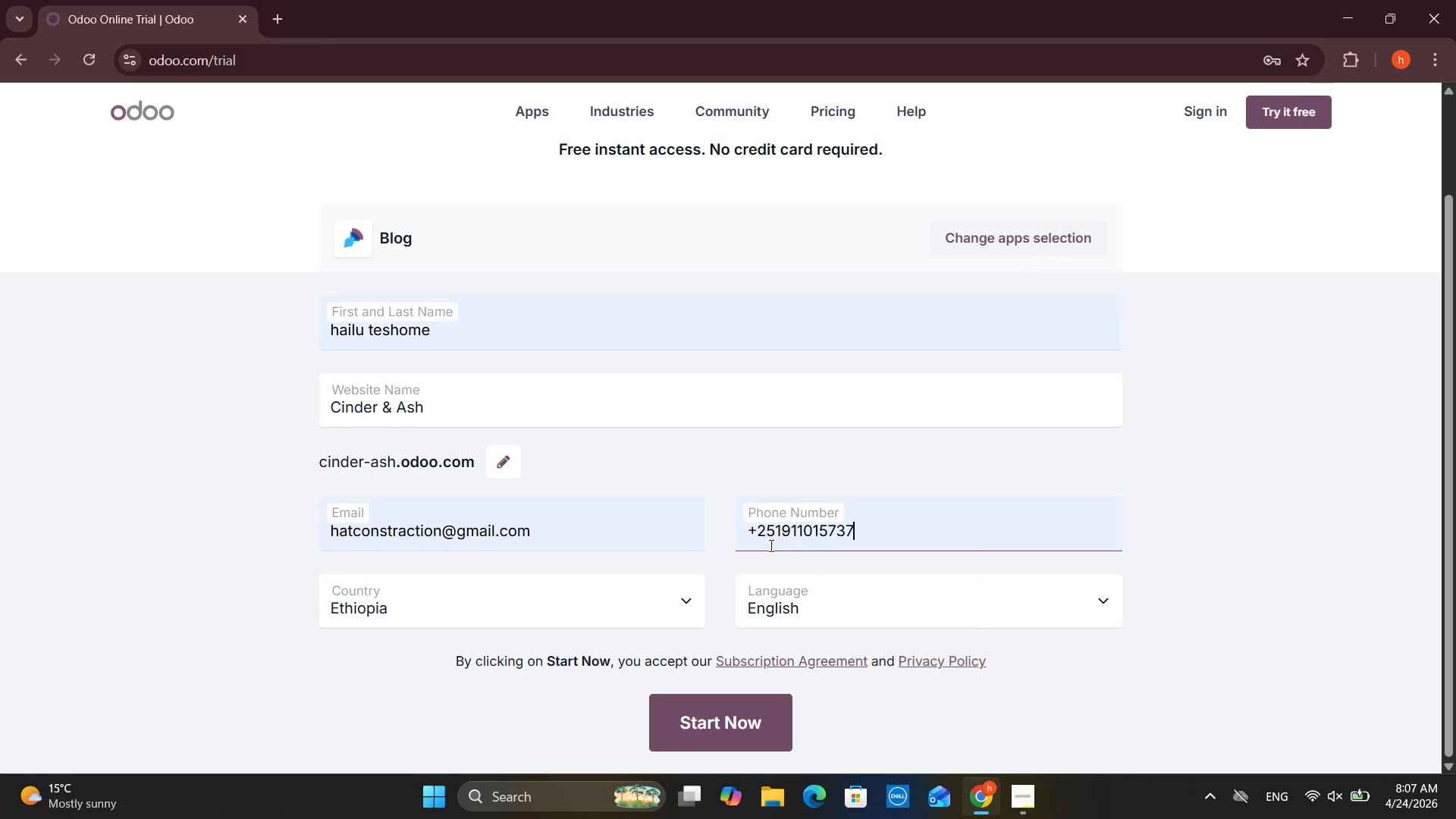 
scroll: coordinate [696, 579], scroll_direction: down, amount: 2.0
 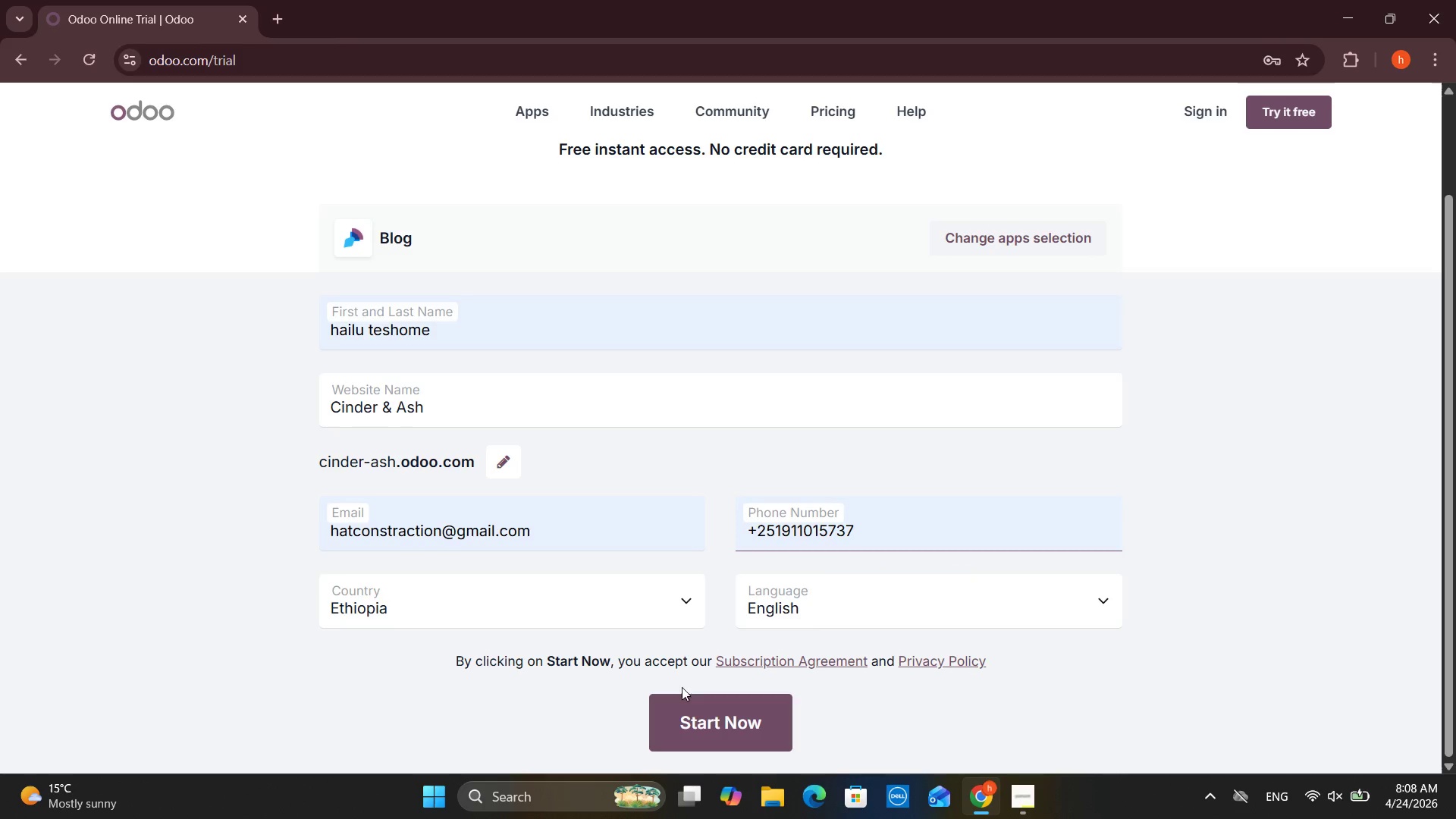 
left_click([717, 730])
 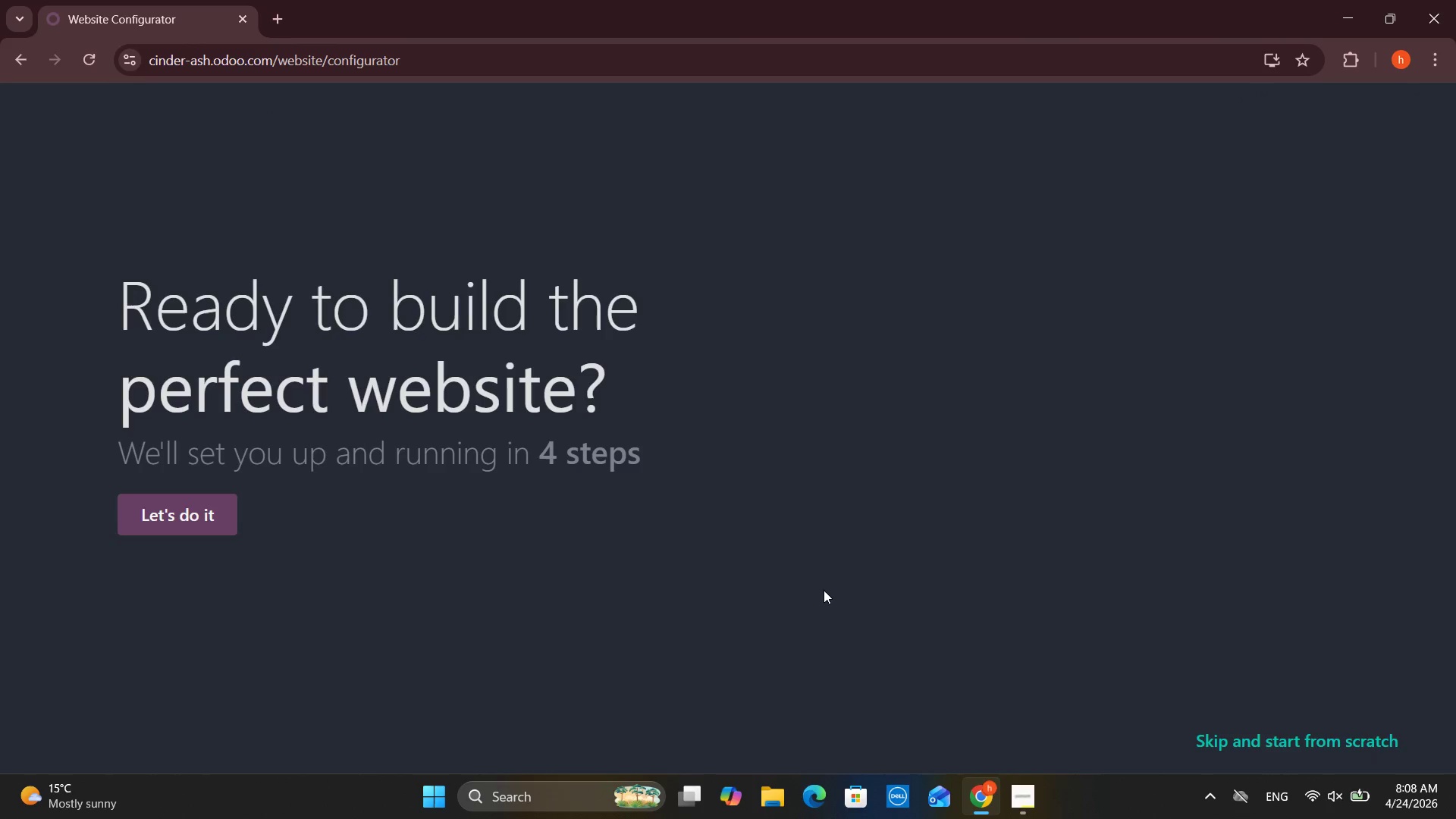 
wait(35.01)
 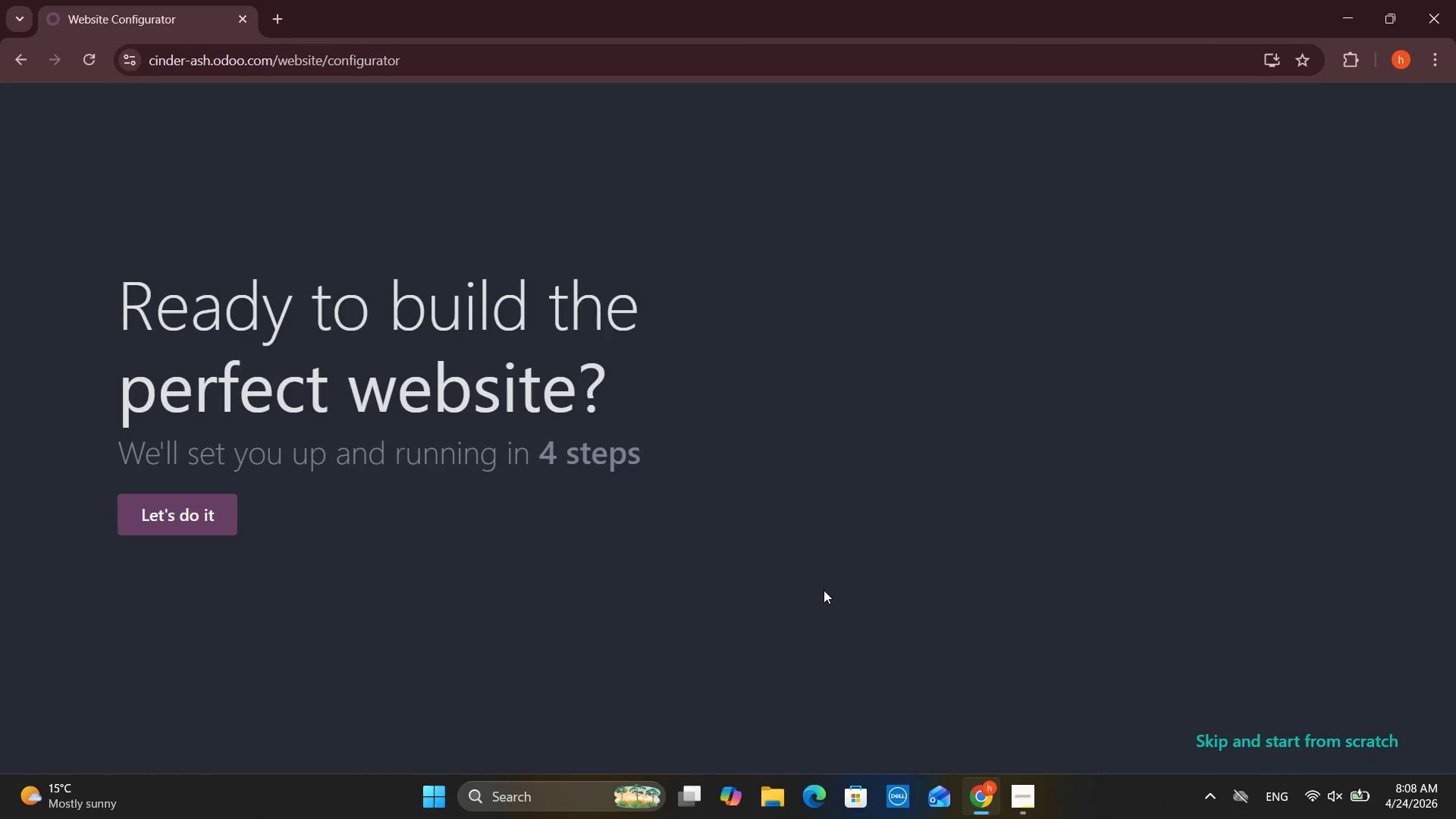 
left_click([214, 512])
 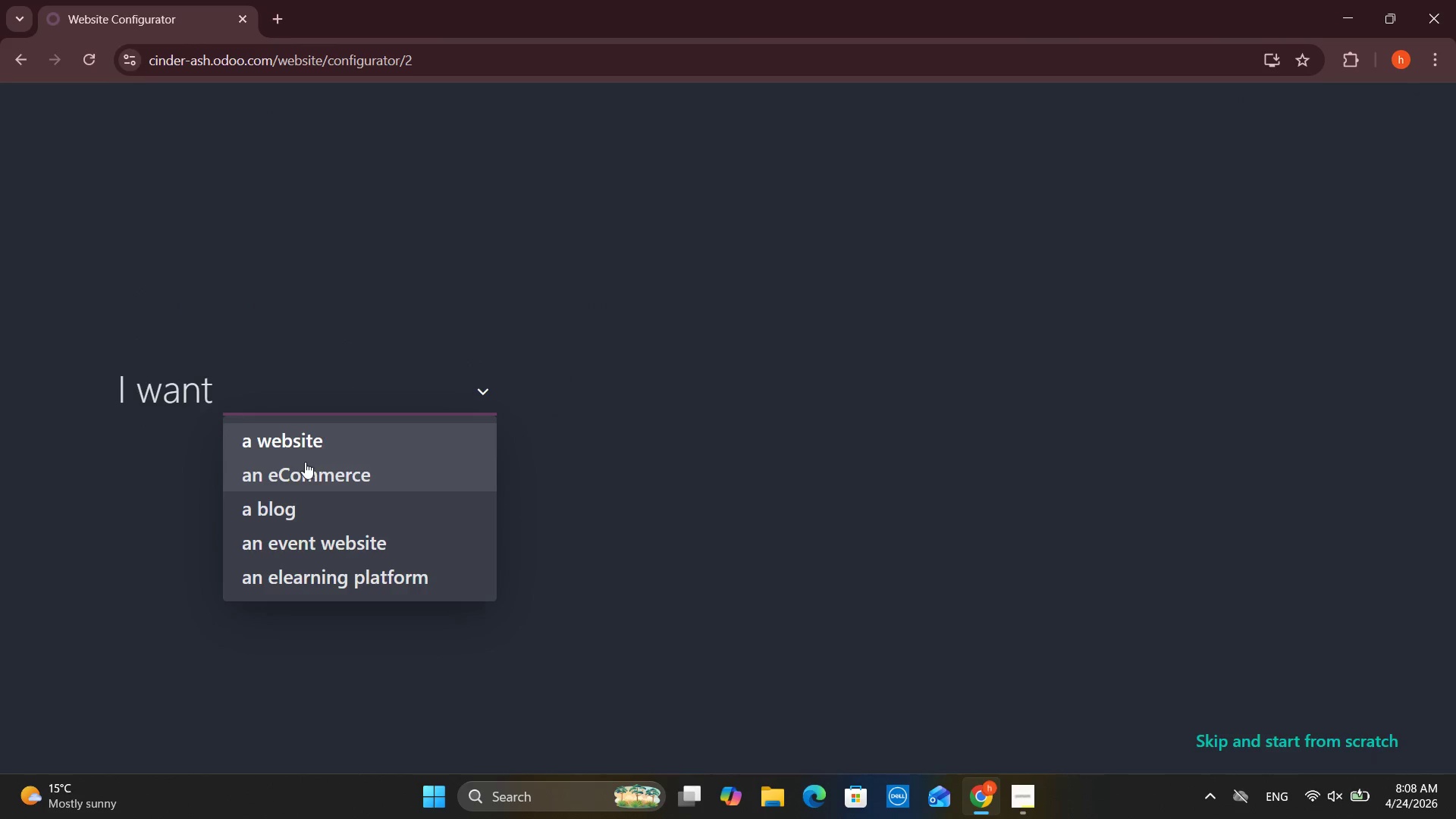 
scroll: coordinate [296, 553], scroll_direction: down, amount: 2.0
 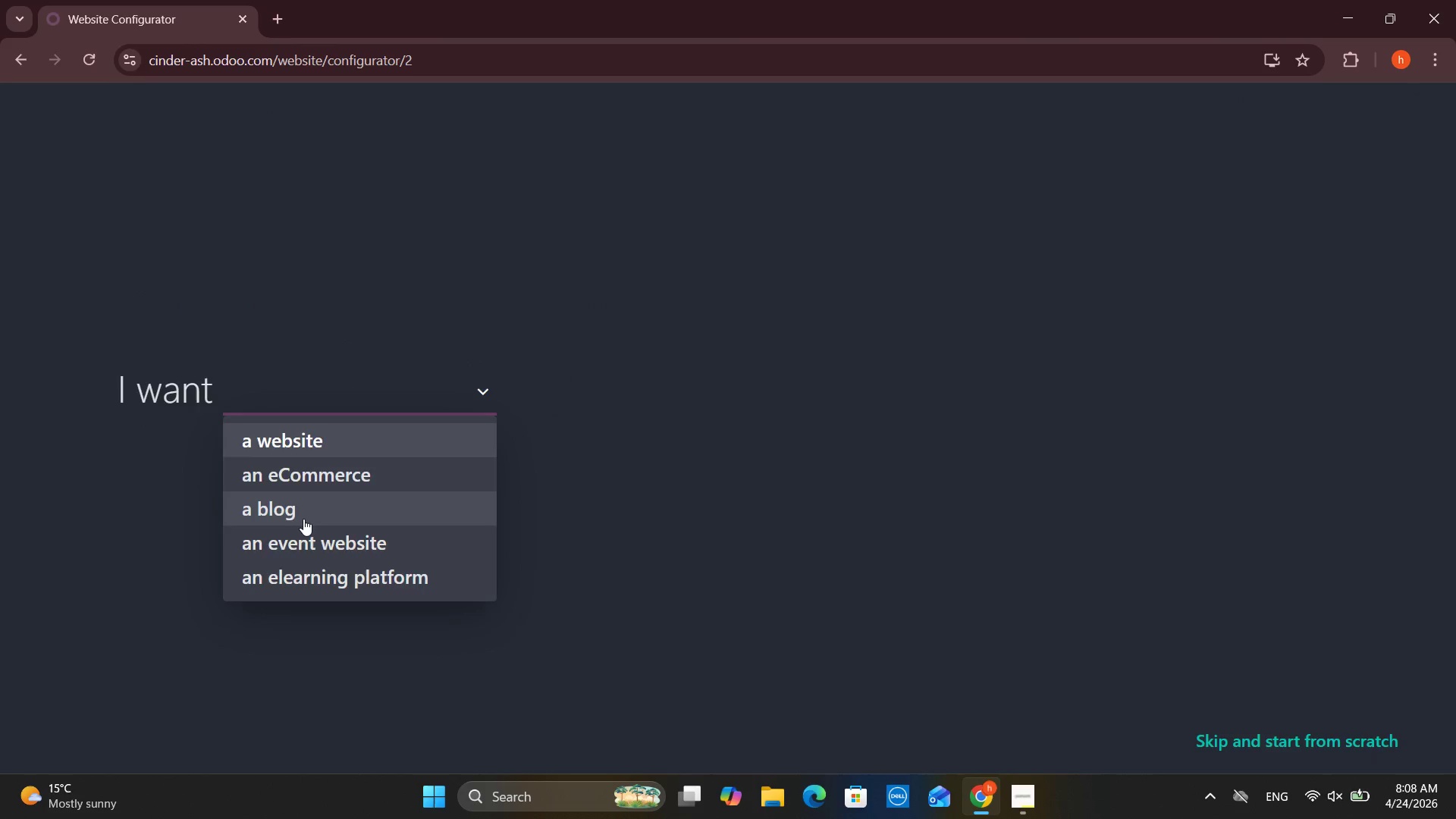 
left_click([303, 519])
 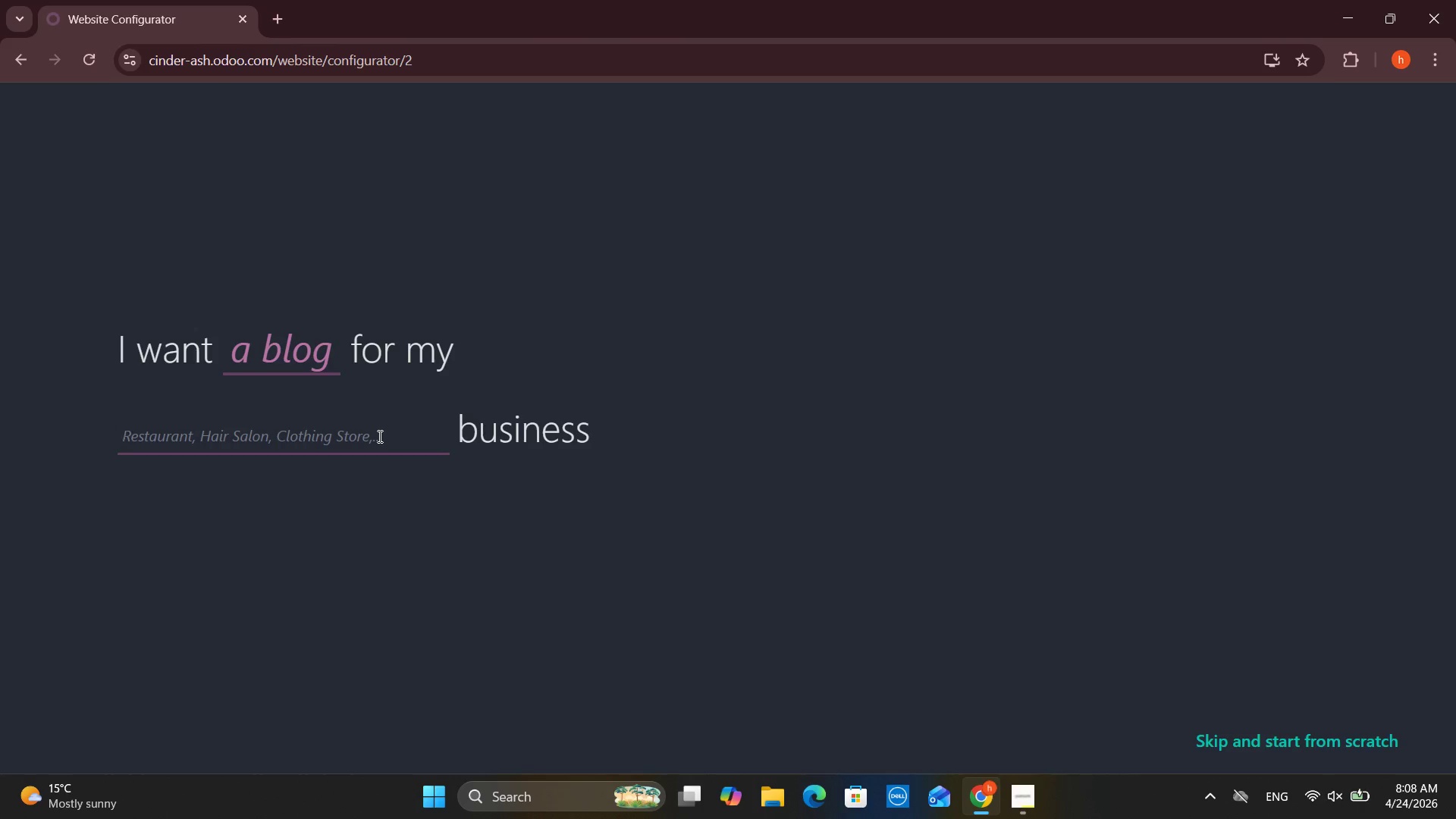 
key(CapsLock)
 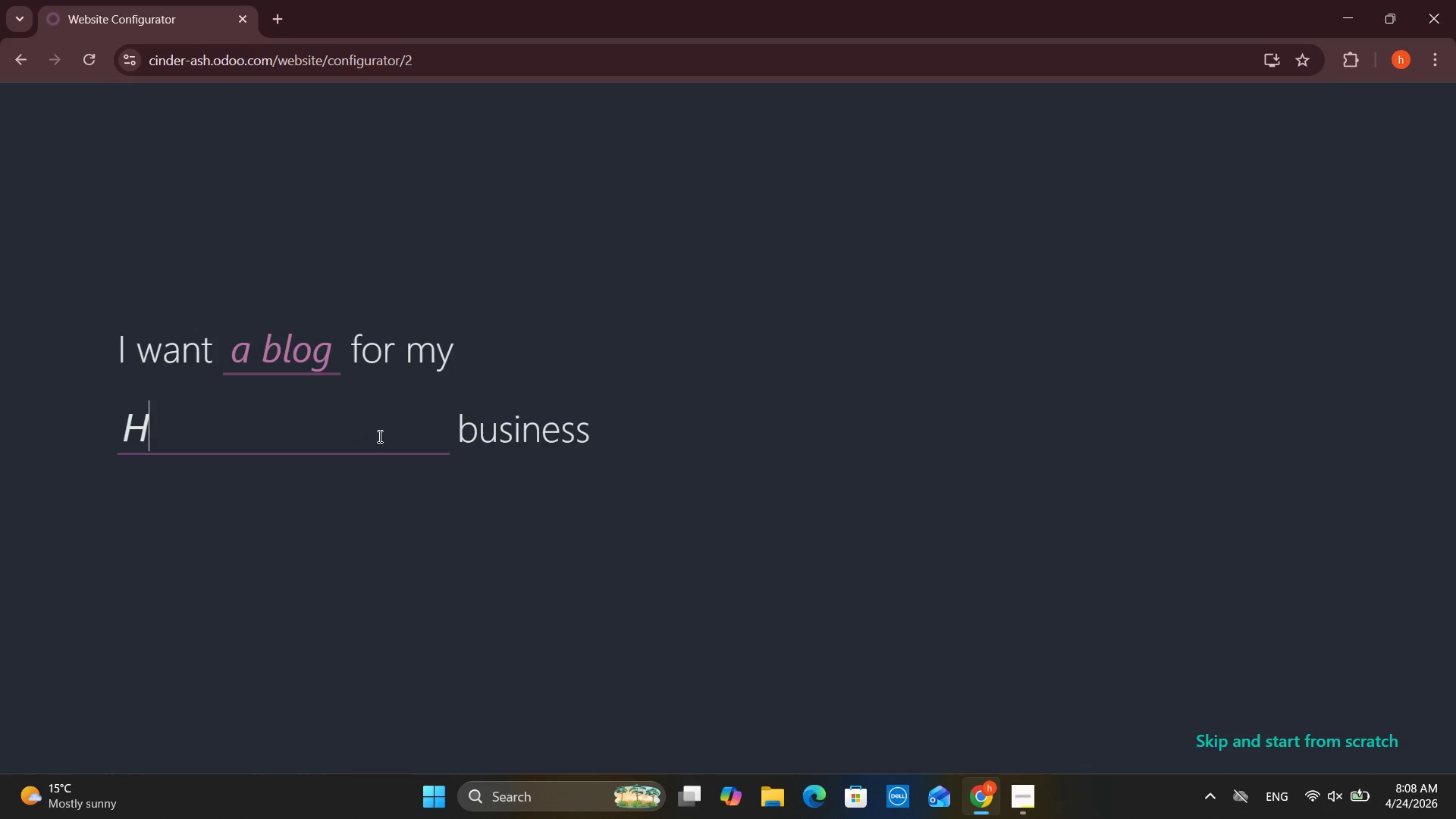 
key(H)
 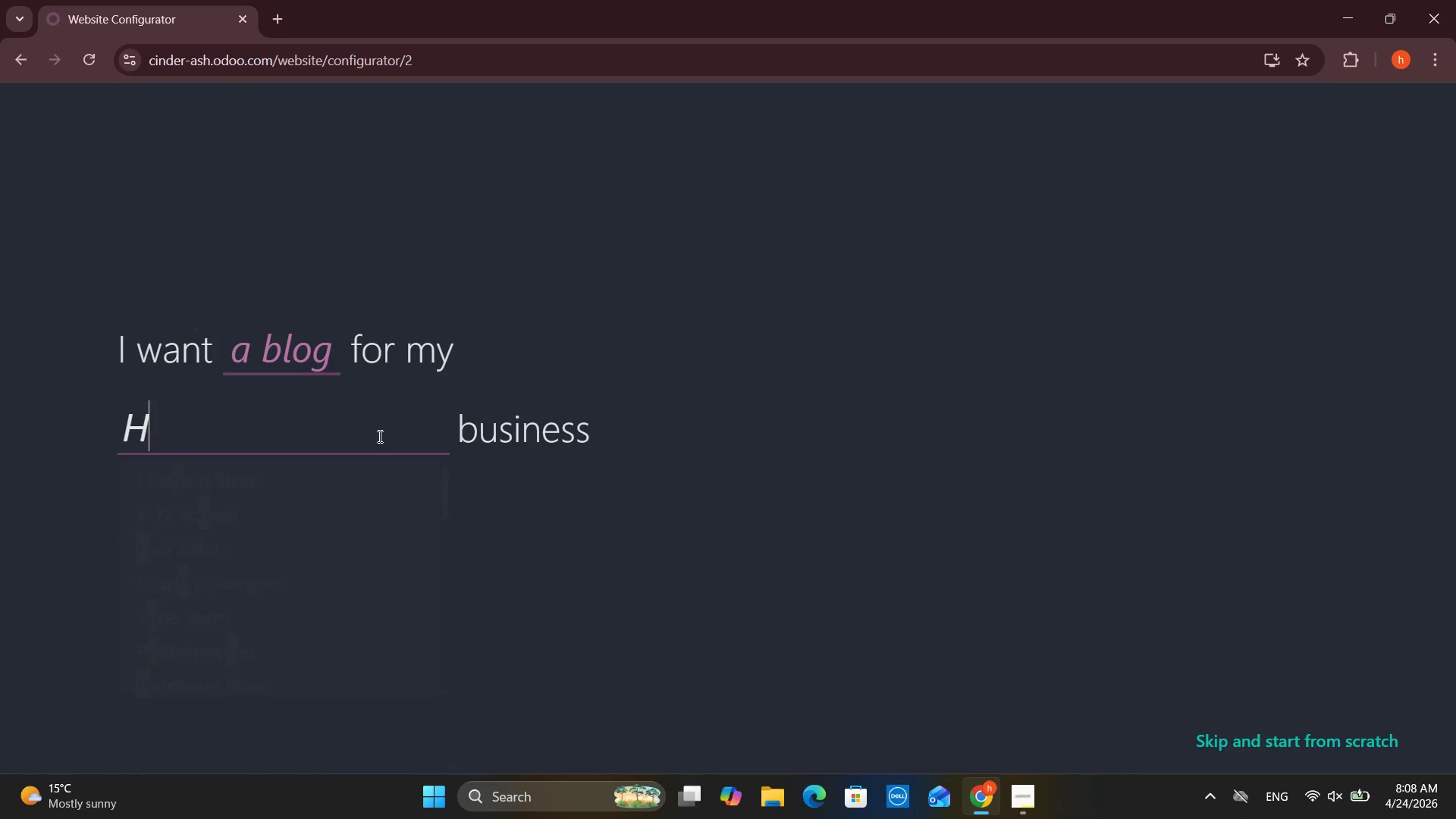 
key(CapsLock)
 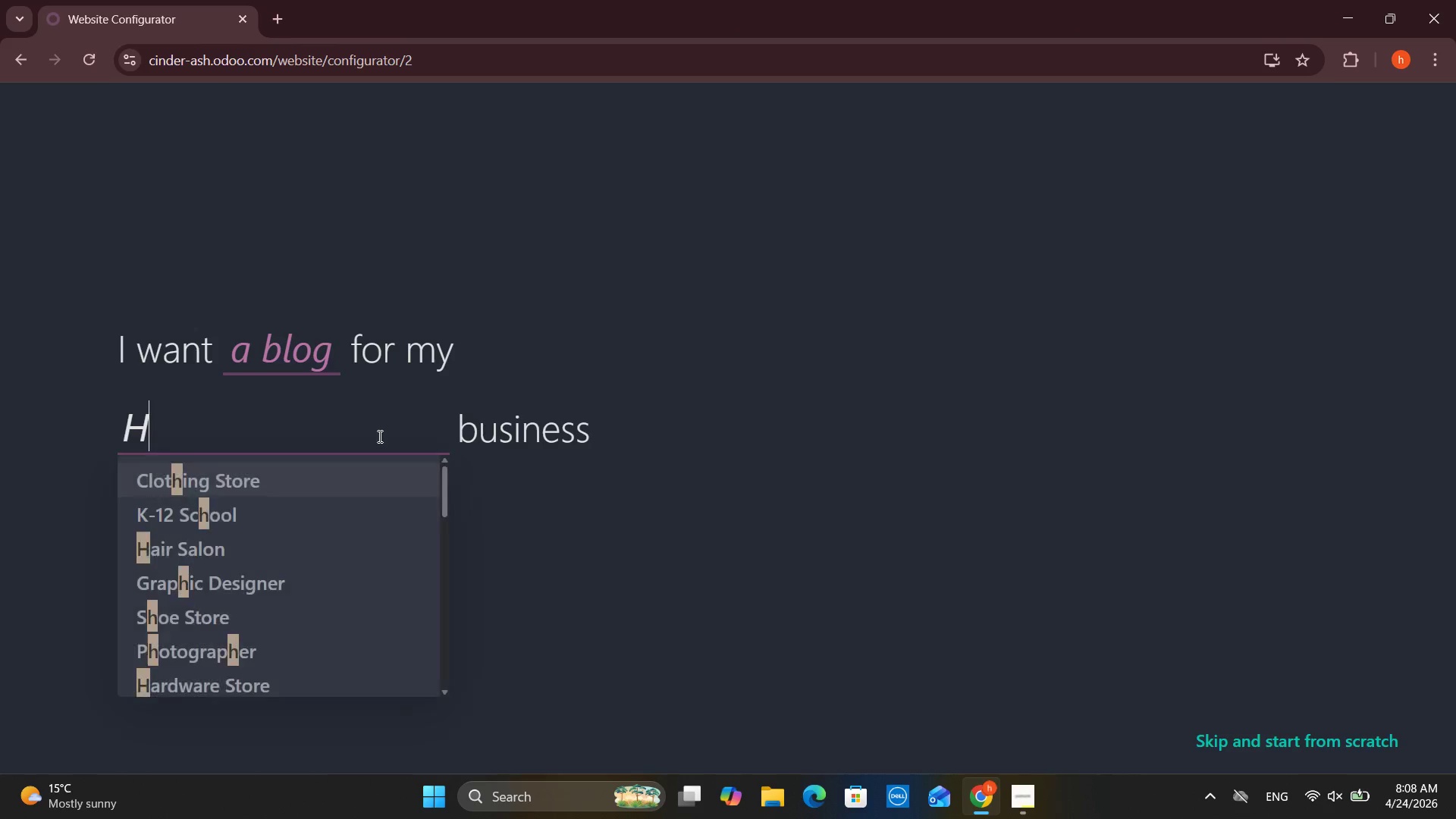 
key(A)
 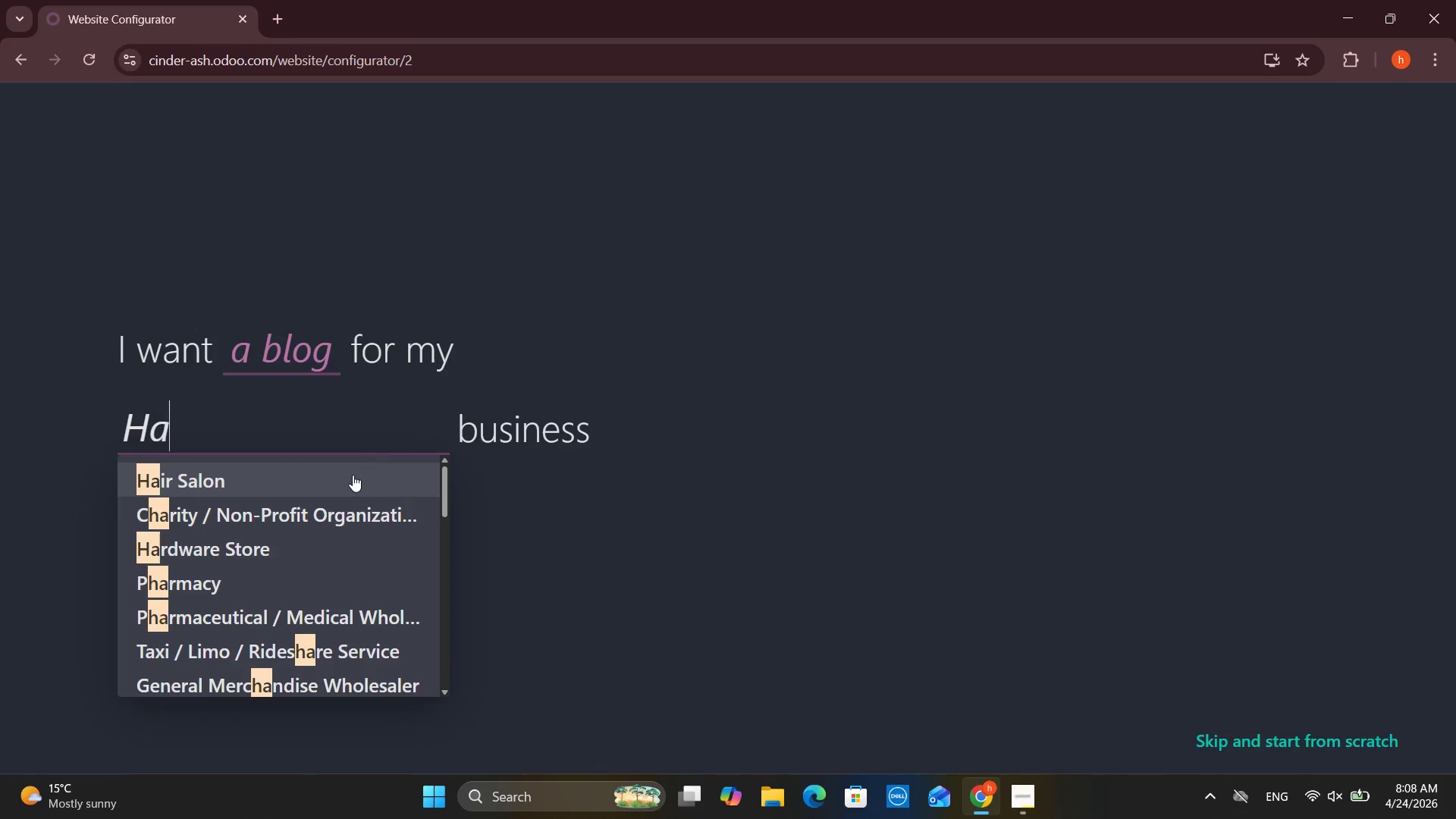 
left_click([353, 475])